 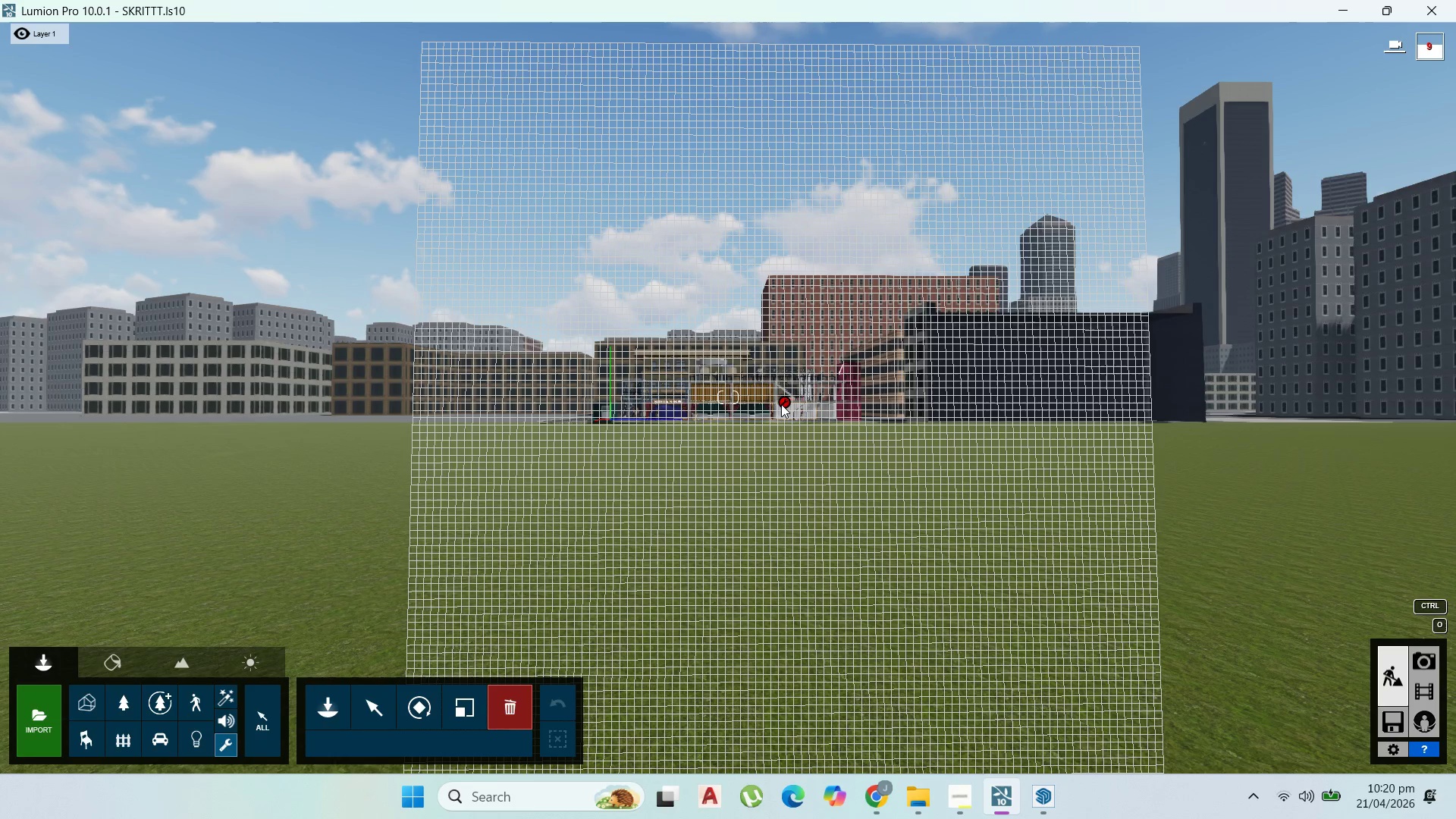 
scroll: coordinate [781, 412], scroll_direction: up, amount: 32.0
 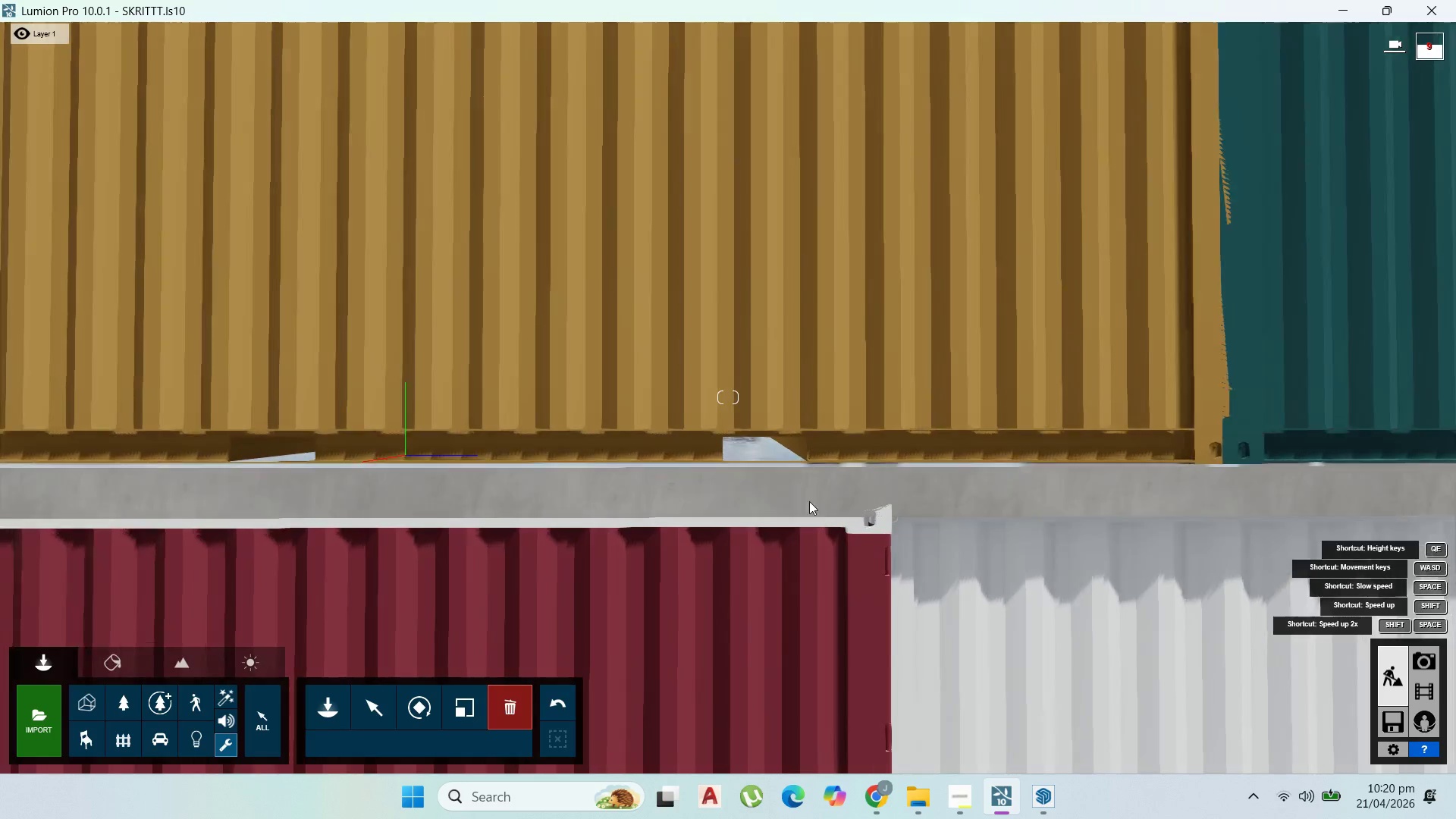 
scroll: coordinate [814, 438], scroll_direction: down, amount: 18.0
 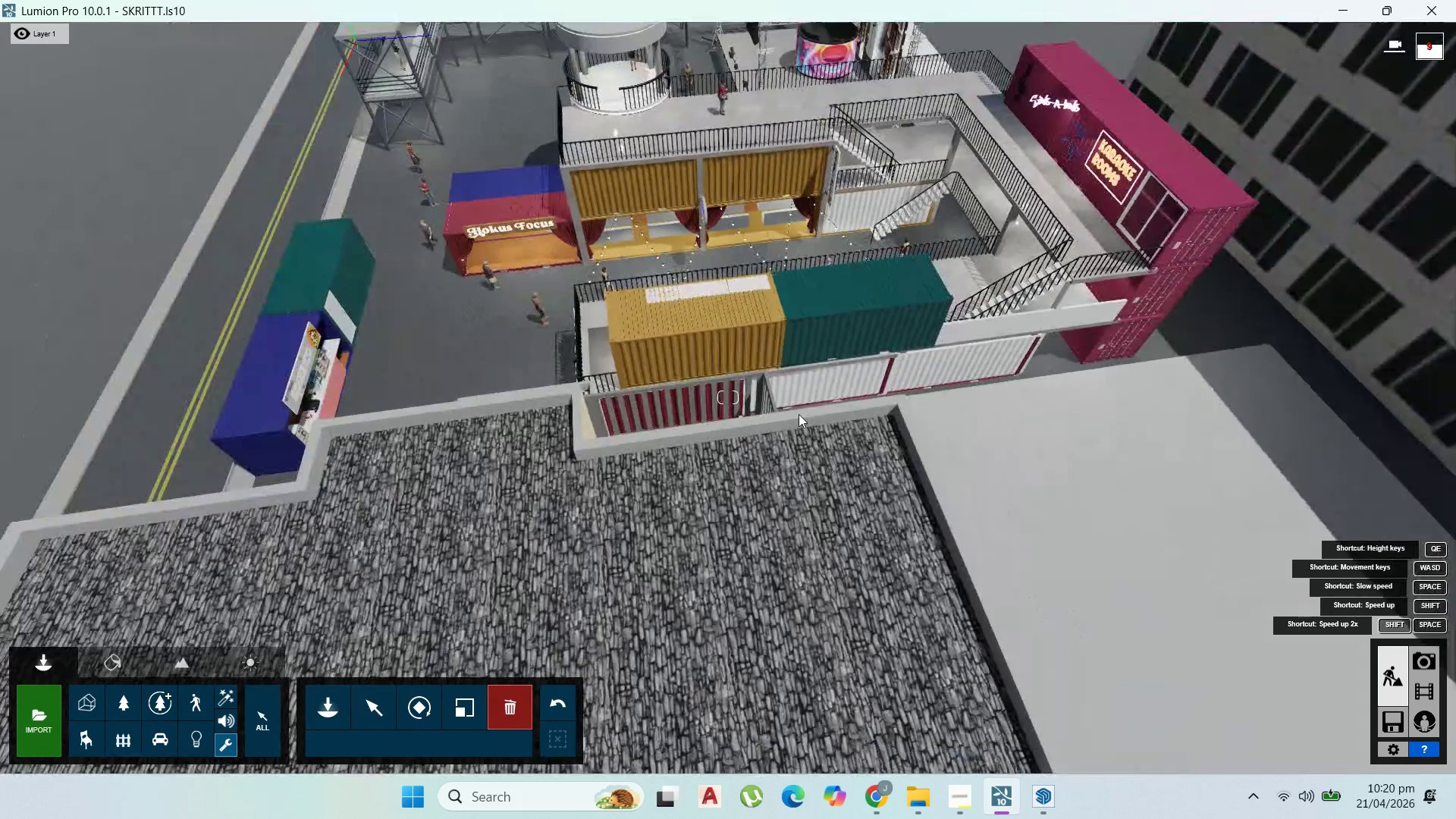 
scroll: coordinate [824, 502], scroll_direction: up, amount: 31.0
 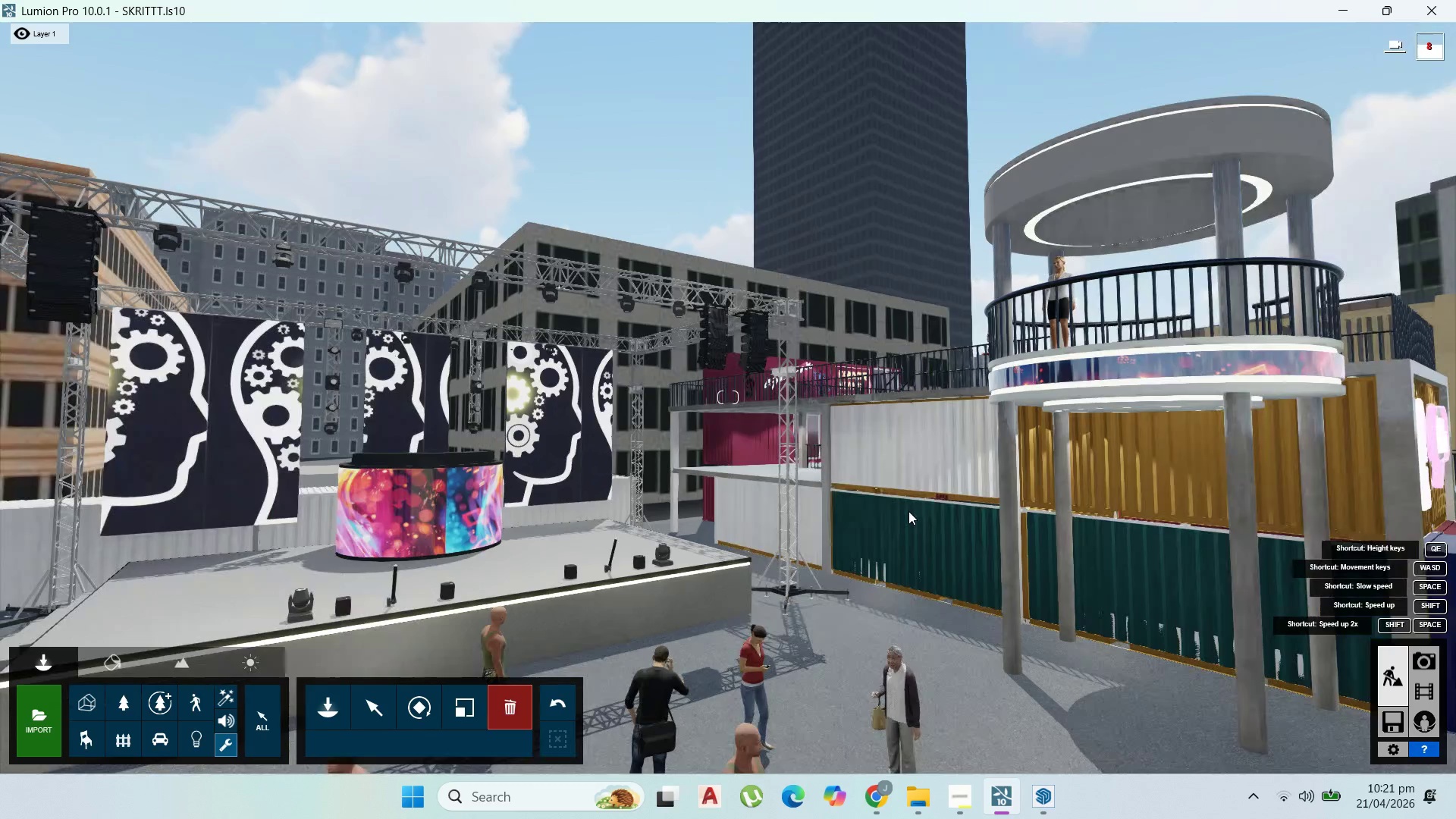 
scroll: coordinate [703, 467], scroll_direction: down, amount: 1.0
 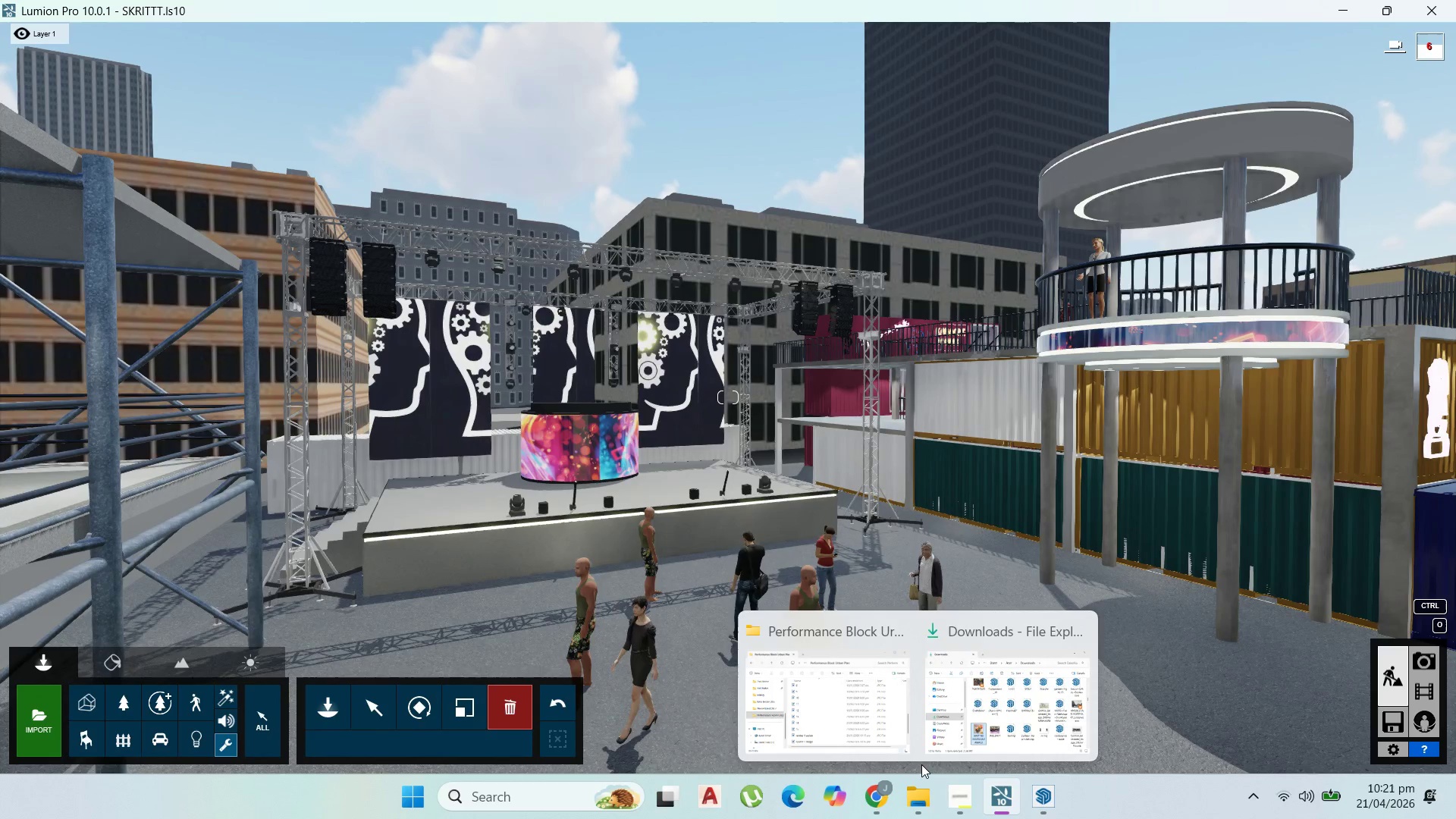 
left_click([1033, 789])
 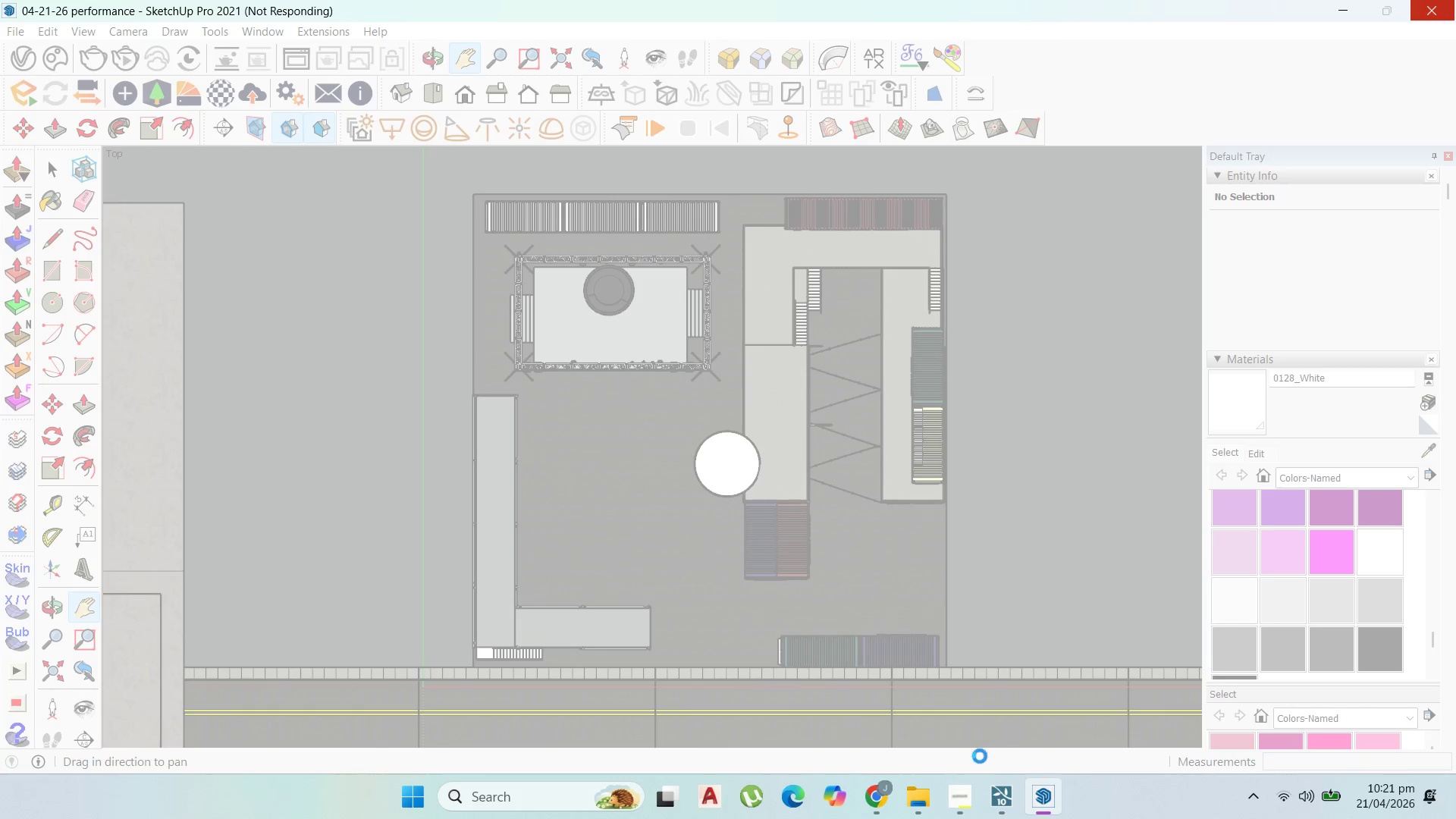 
left_click([943, 792])